 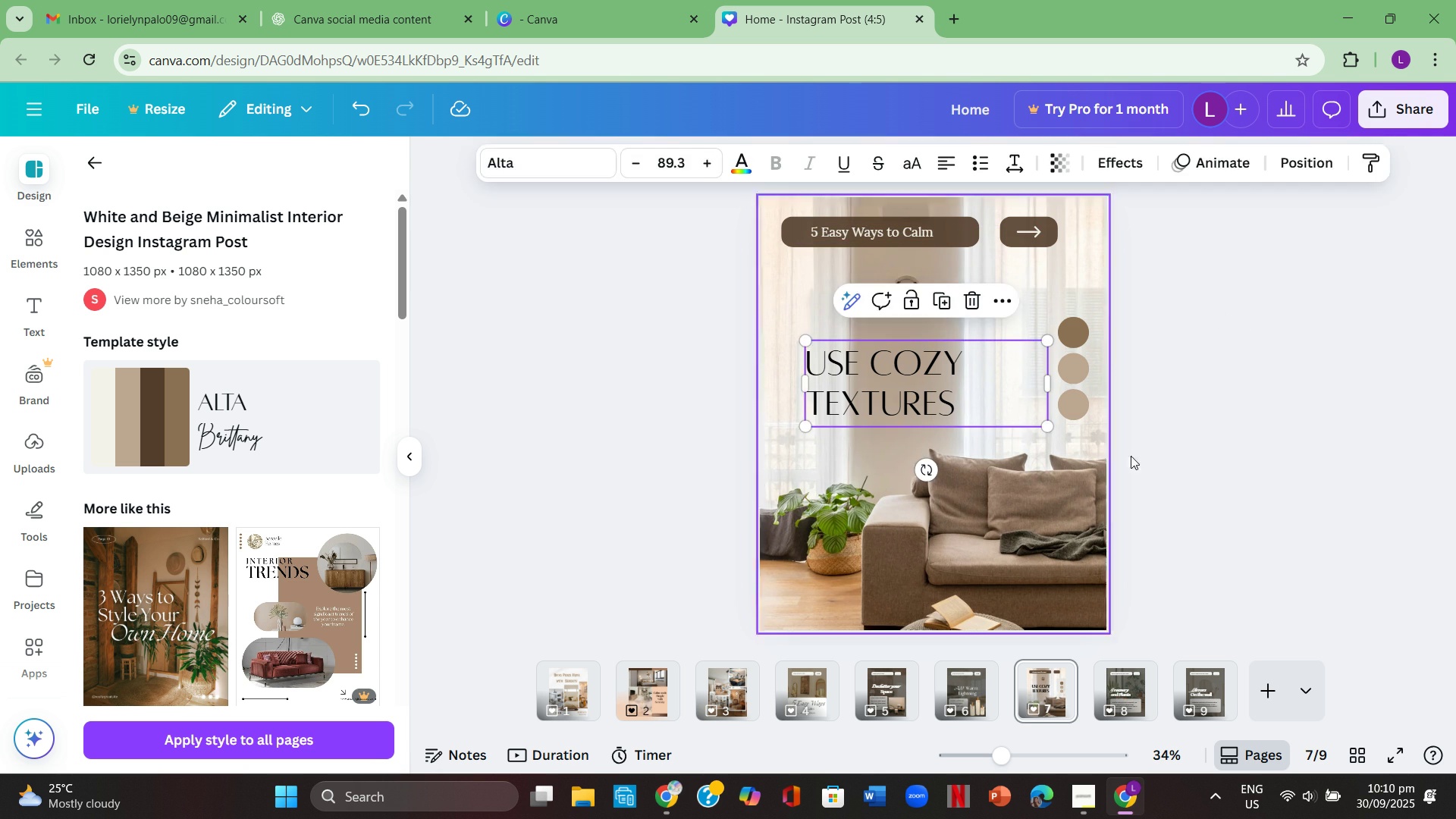 
left_click([1164, 456])
 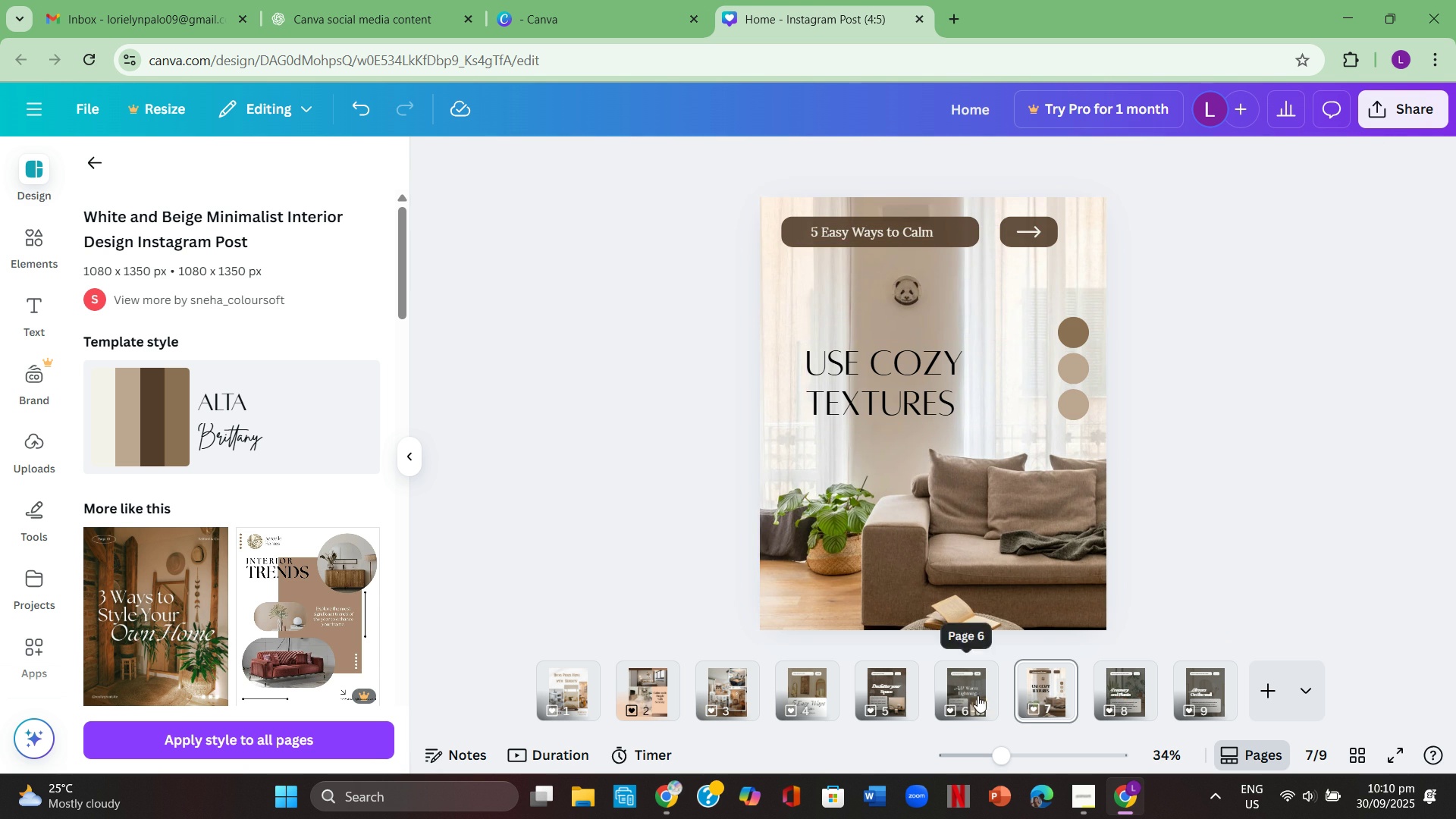 
left_click([975, 695])
 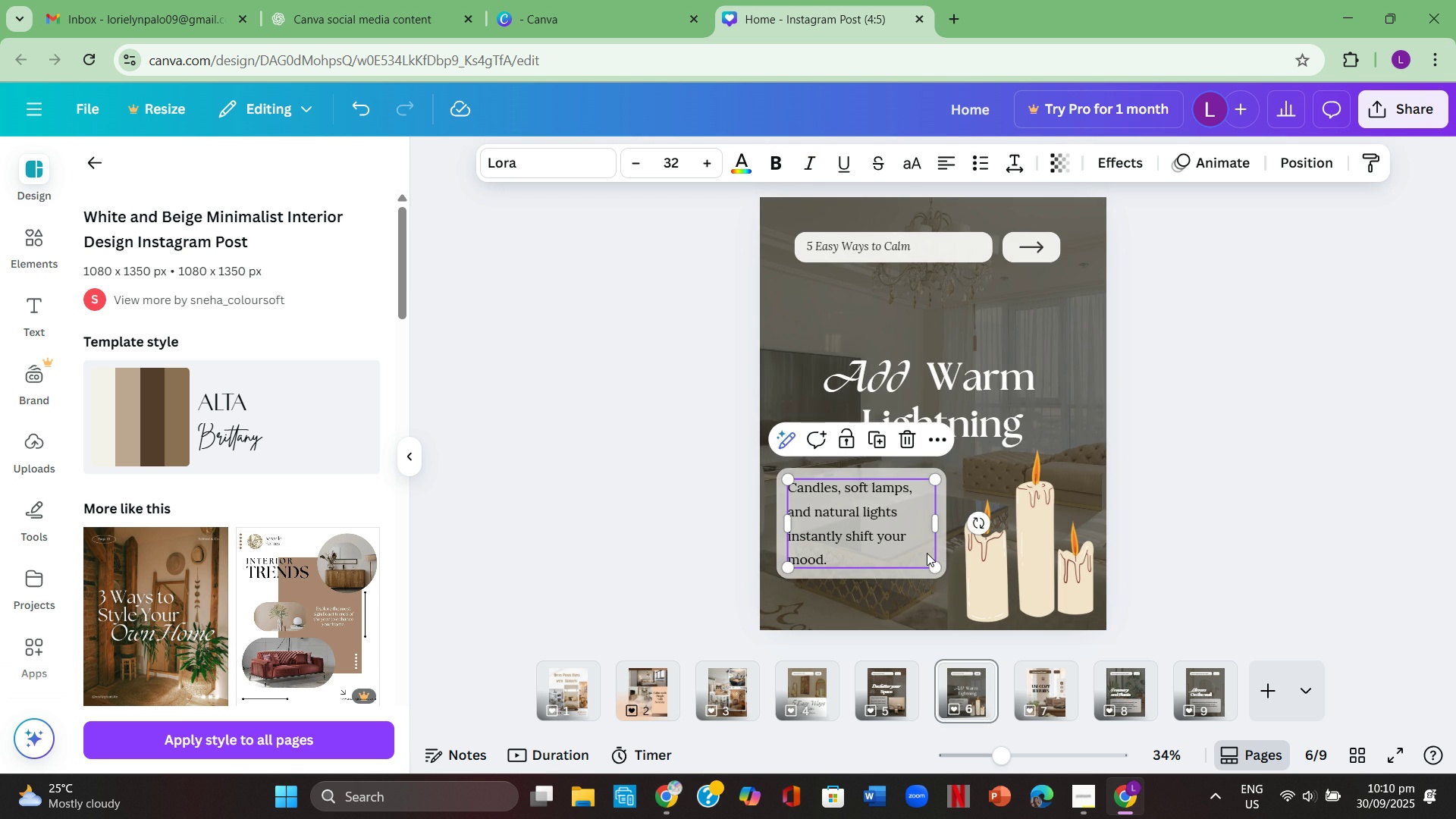 
left_click([925, 553])
 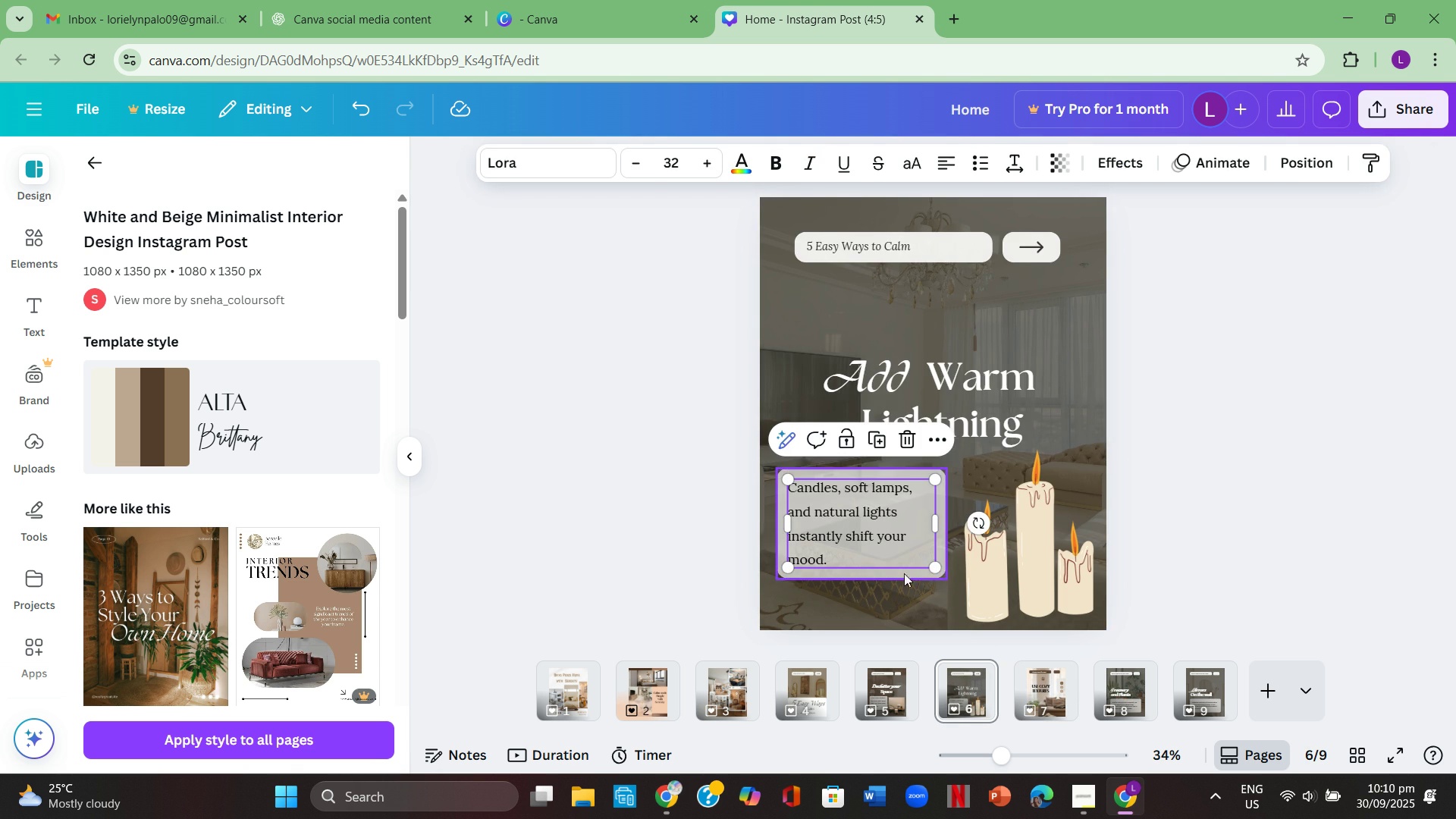 
left_click([904, 572])
 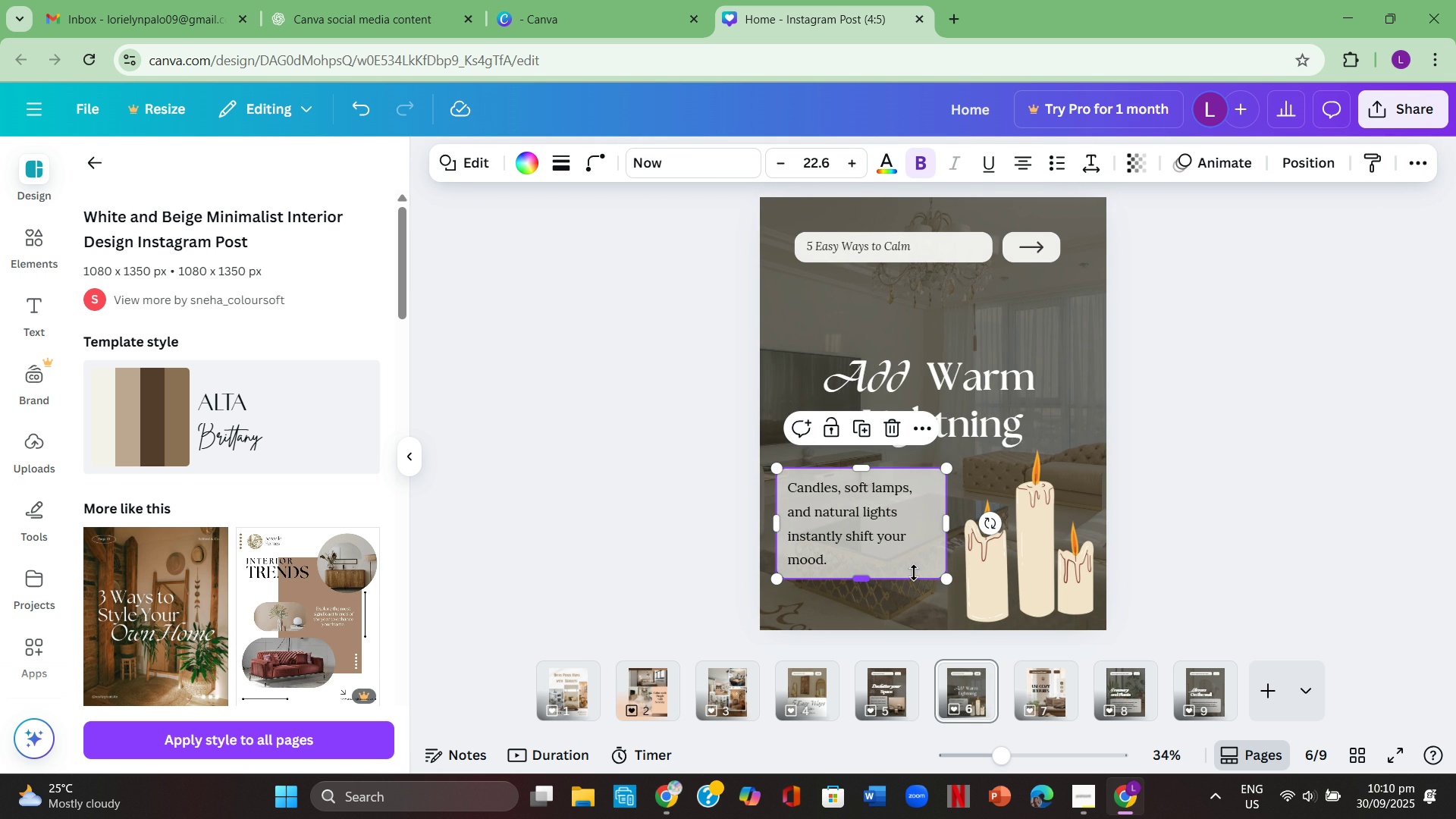 
left_click([914, 573])
 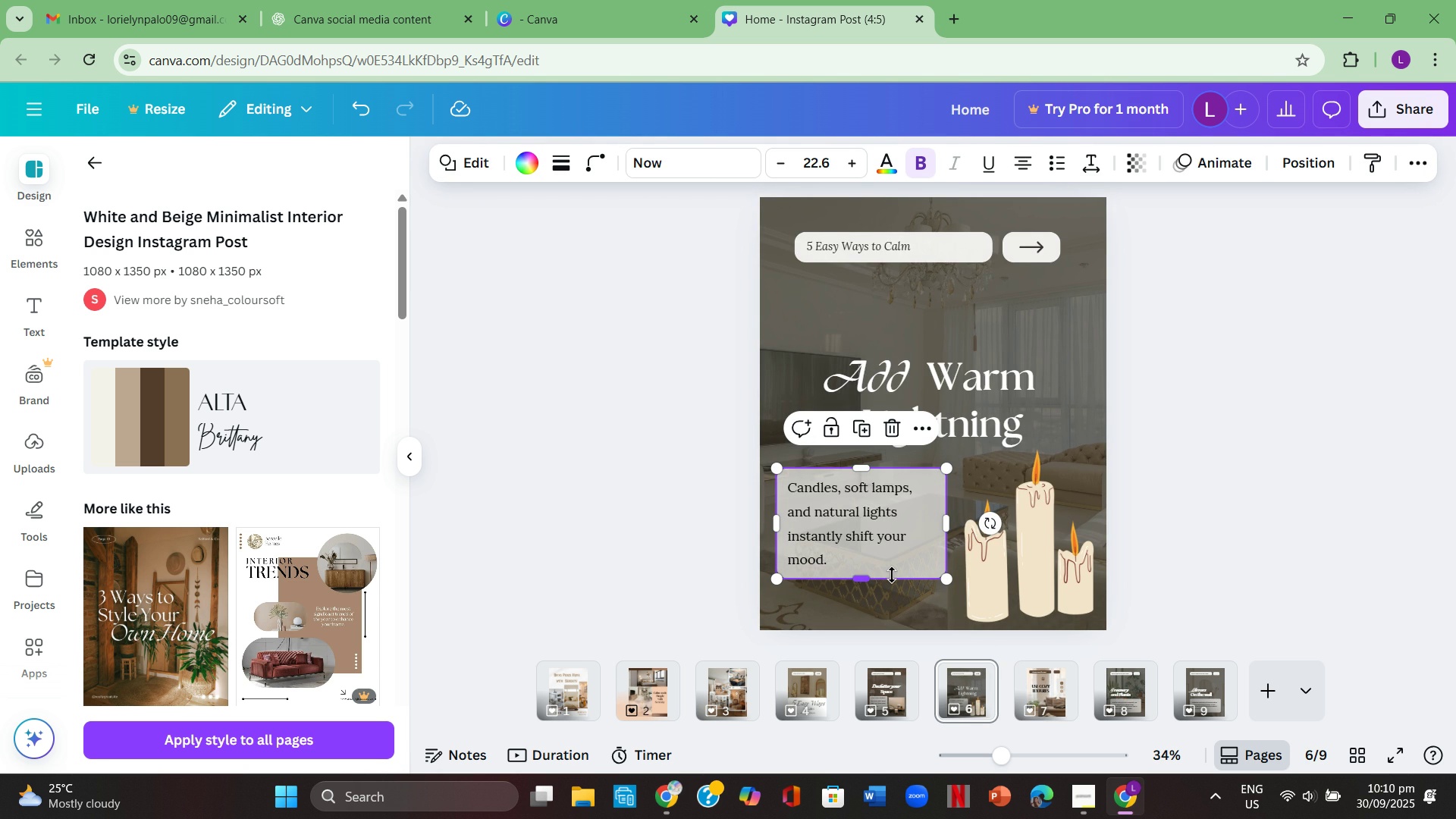 
key(Control+ControlLeft)
 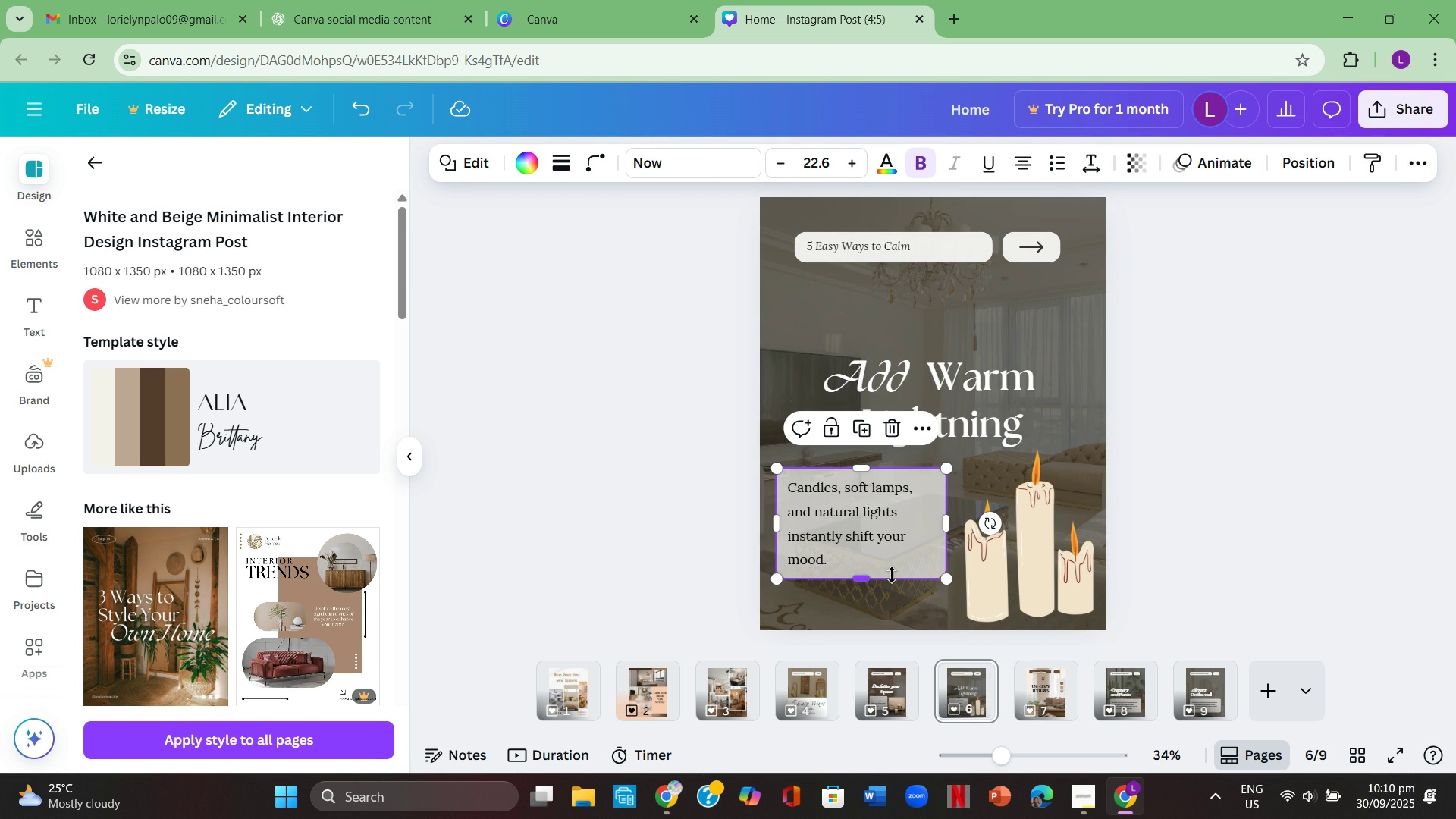 
key(Control+C)
 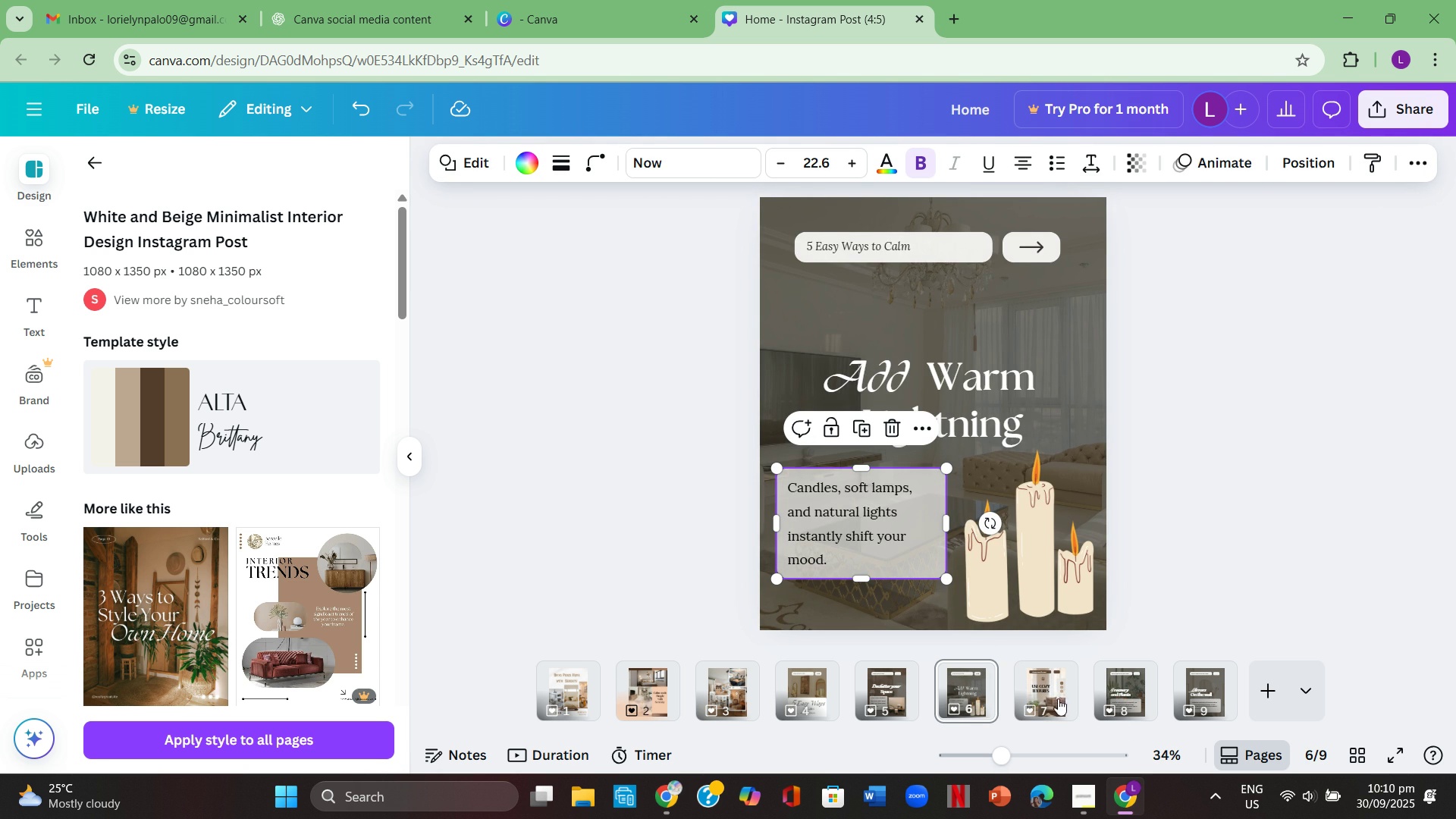 
left_click([1039, 681])
 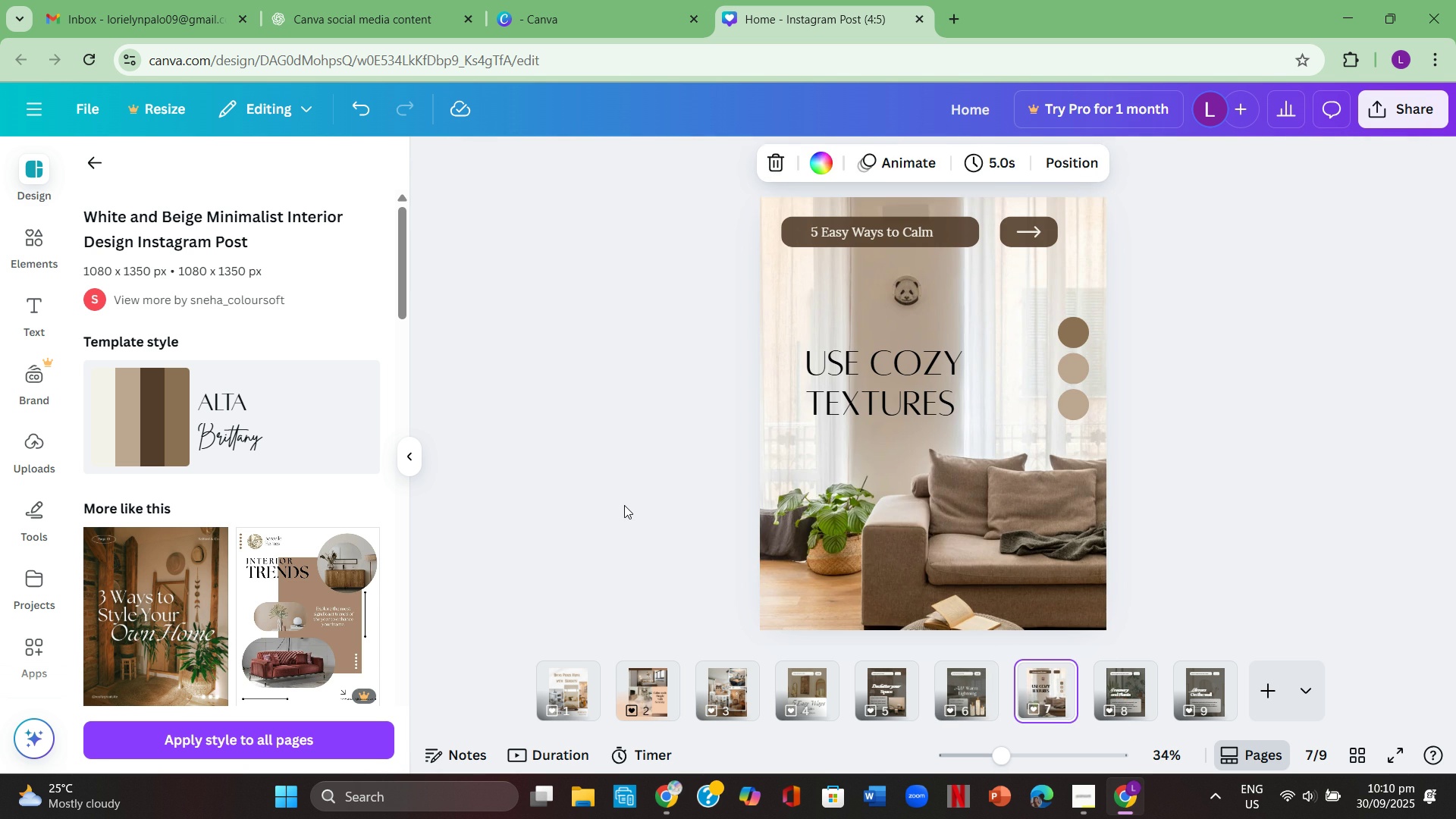 
left_click([624, 505])